 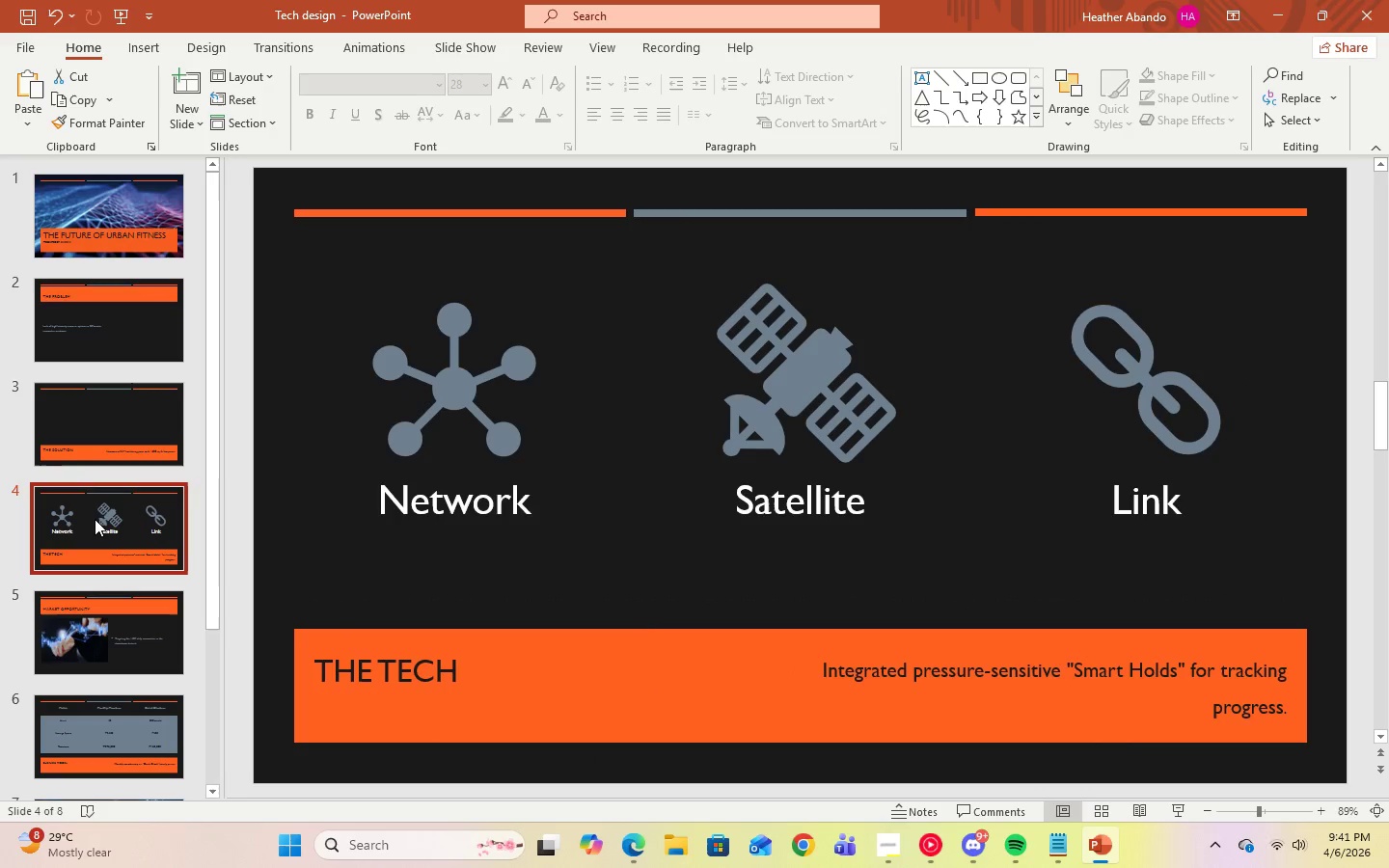 
left_click([381, 676])
 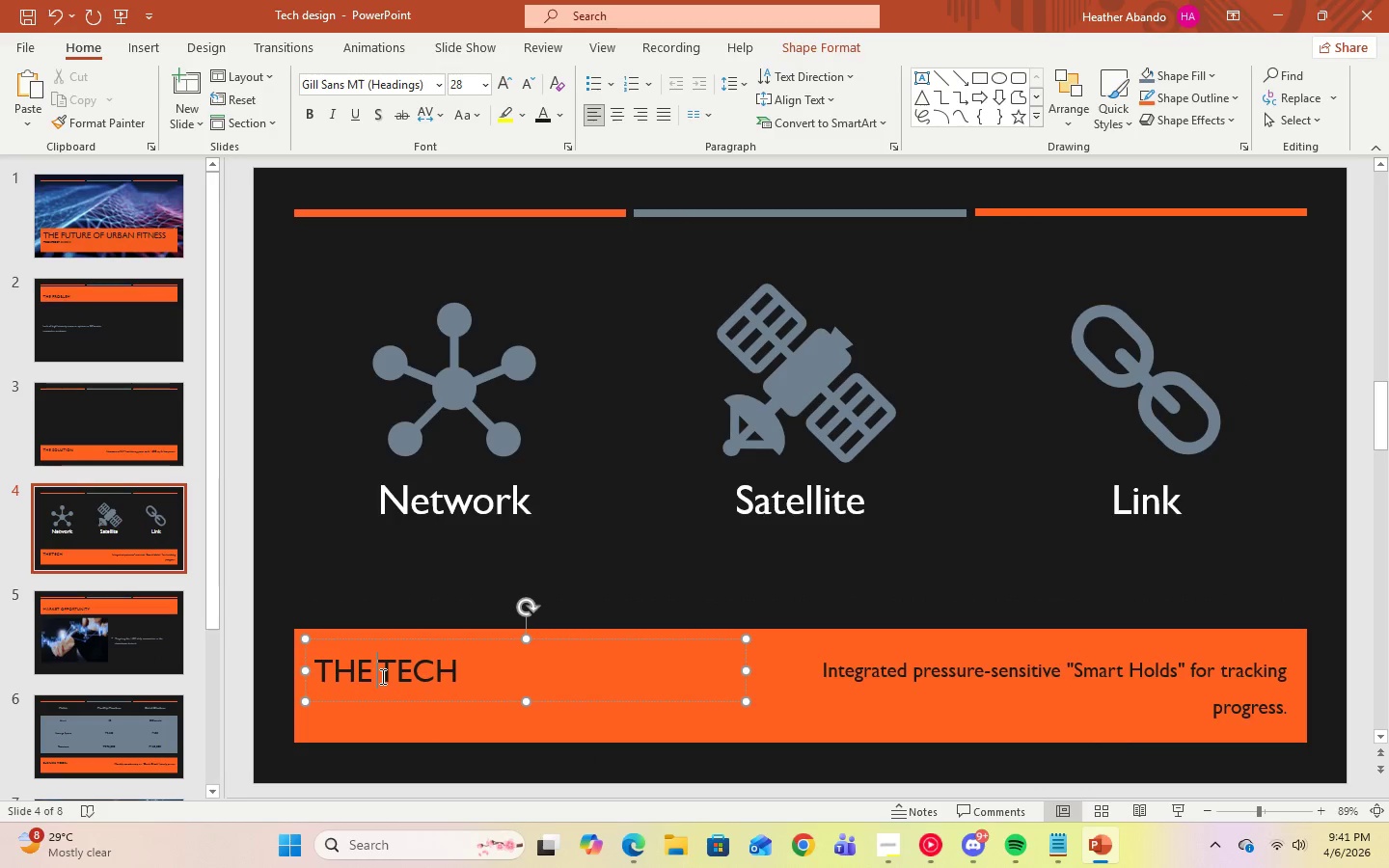 
key(Space)
 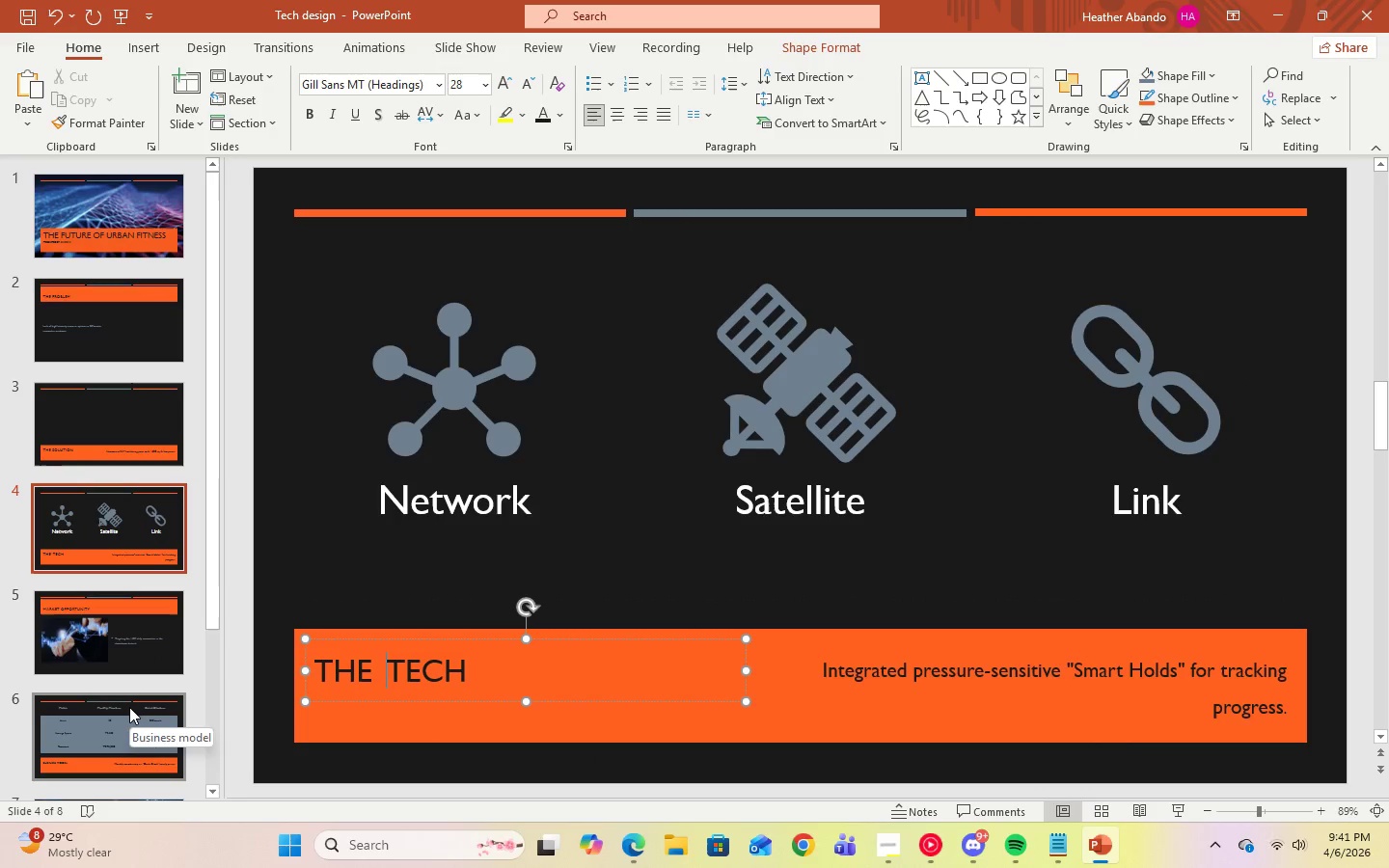 
key(Backspace)
 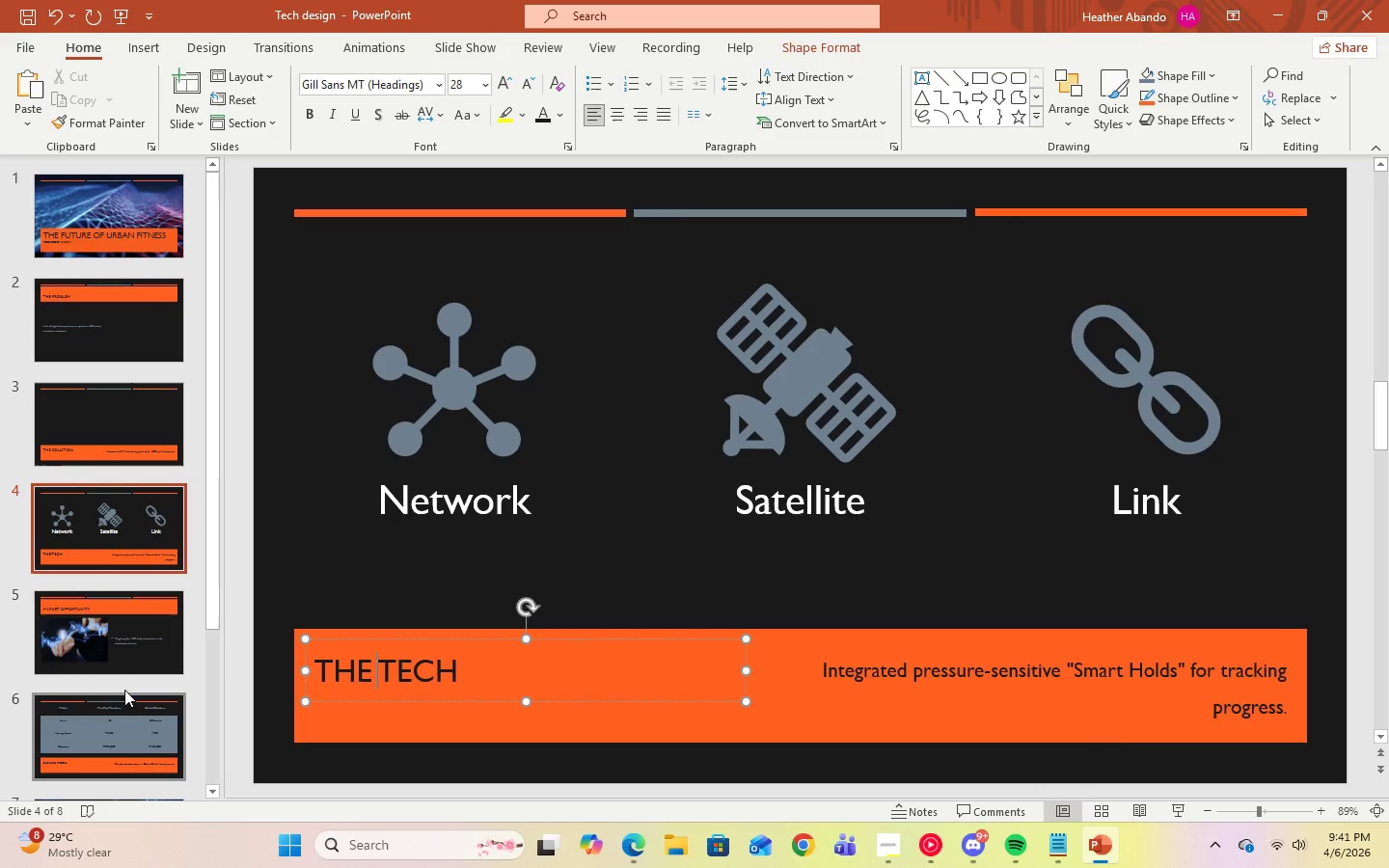 
left_click([117, 657])
 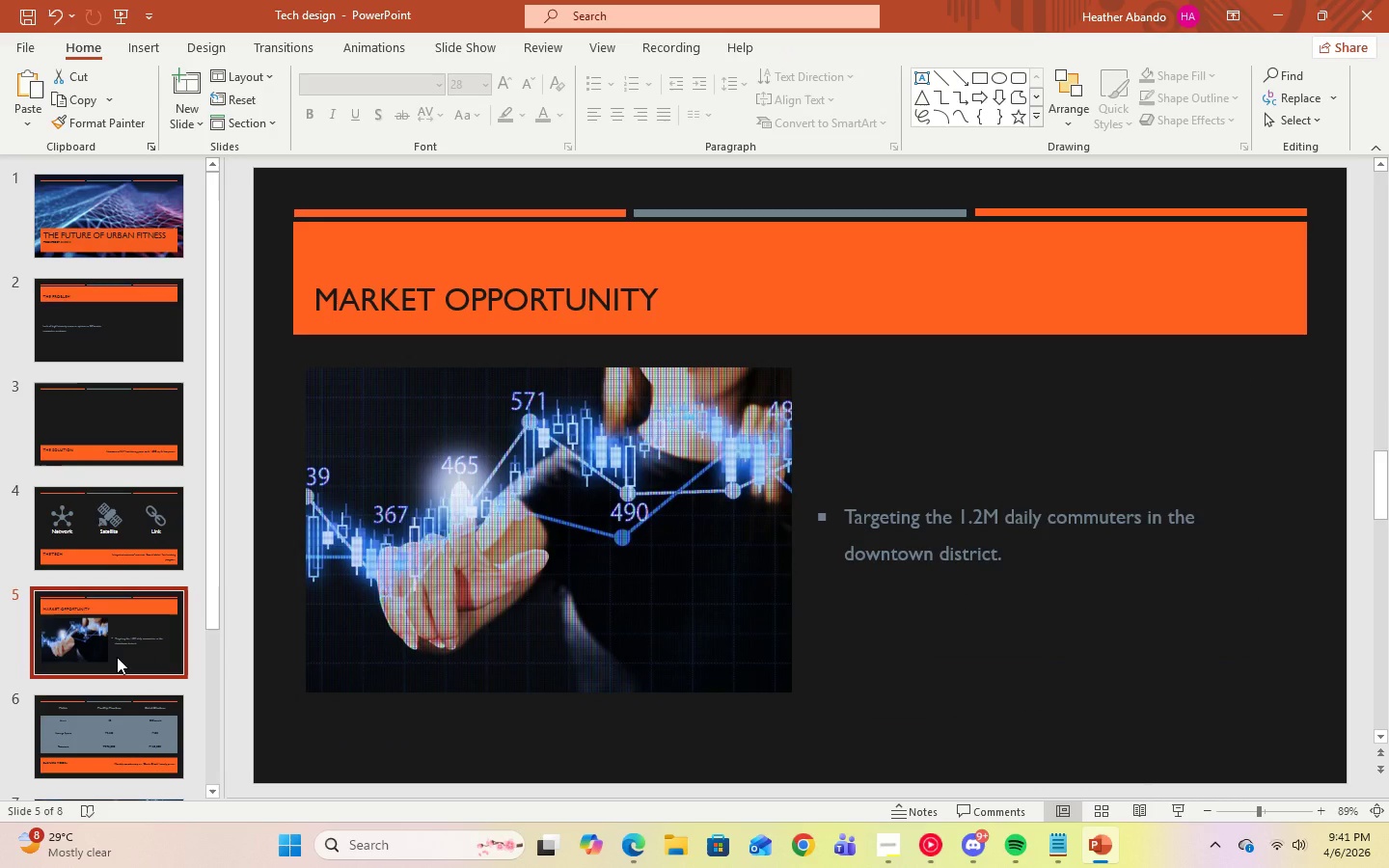 
key(ArrowDown)
 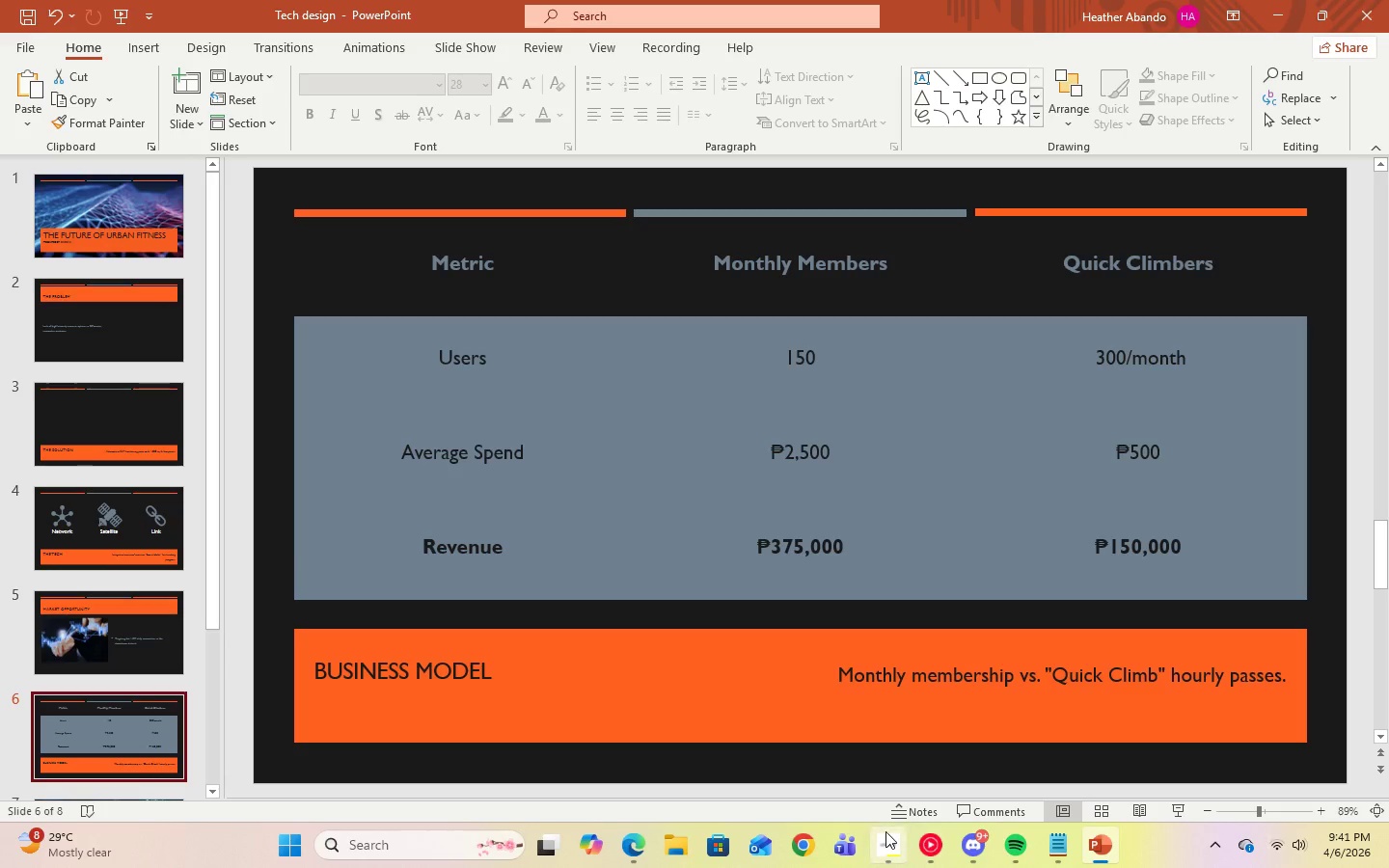 
left_click([885, 832])